 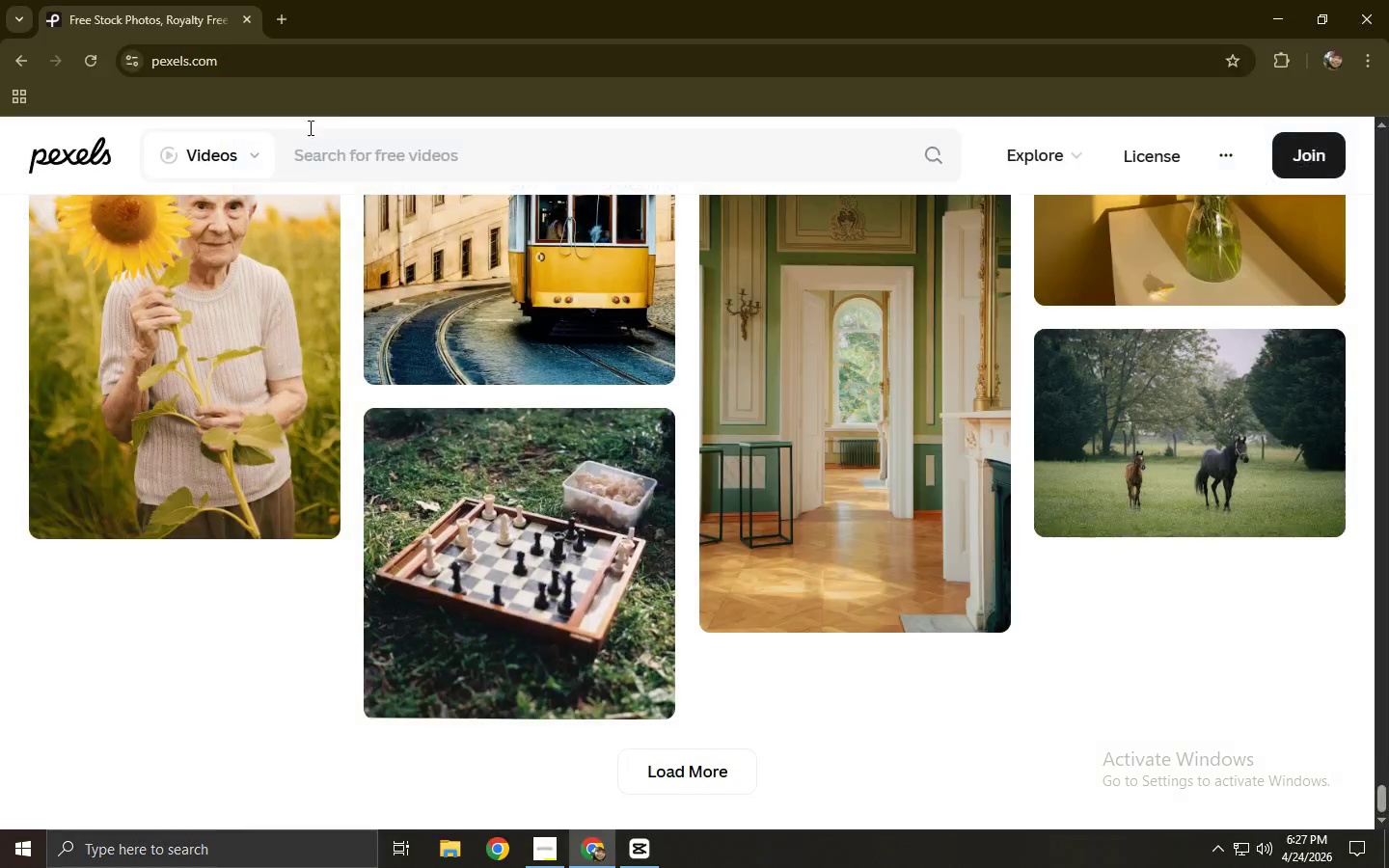 
double_click([412, 154])
 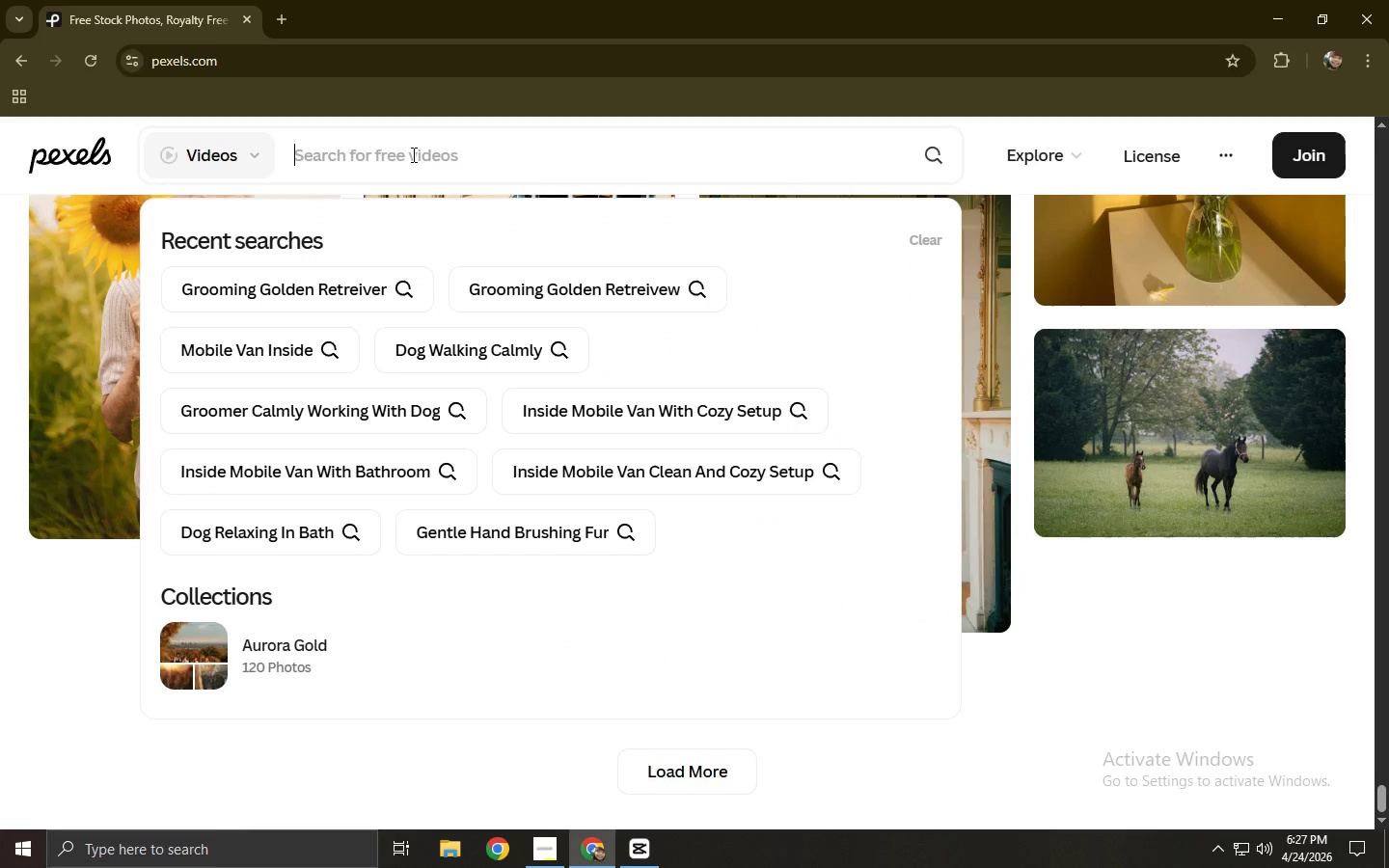 
type(luxurty)
key(Backspace)
key(Backspace)
type(y table linen setup wedding)
 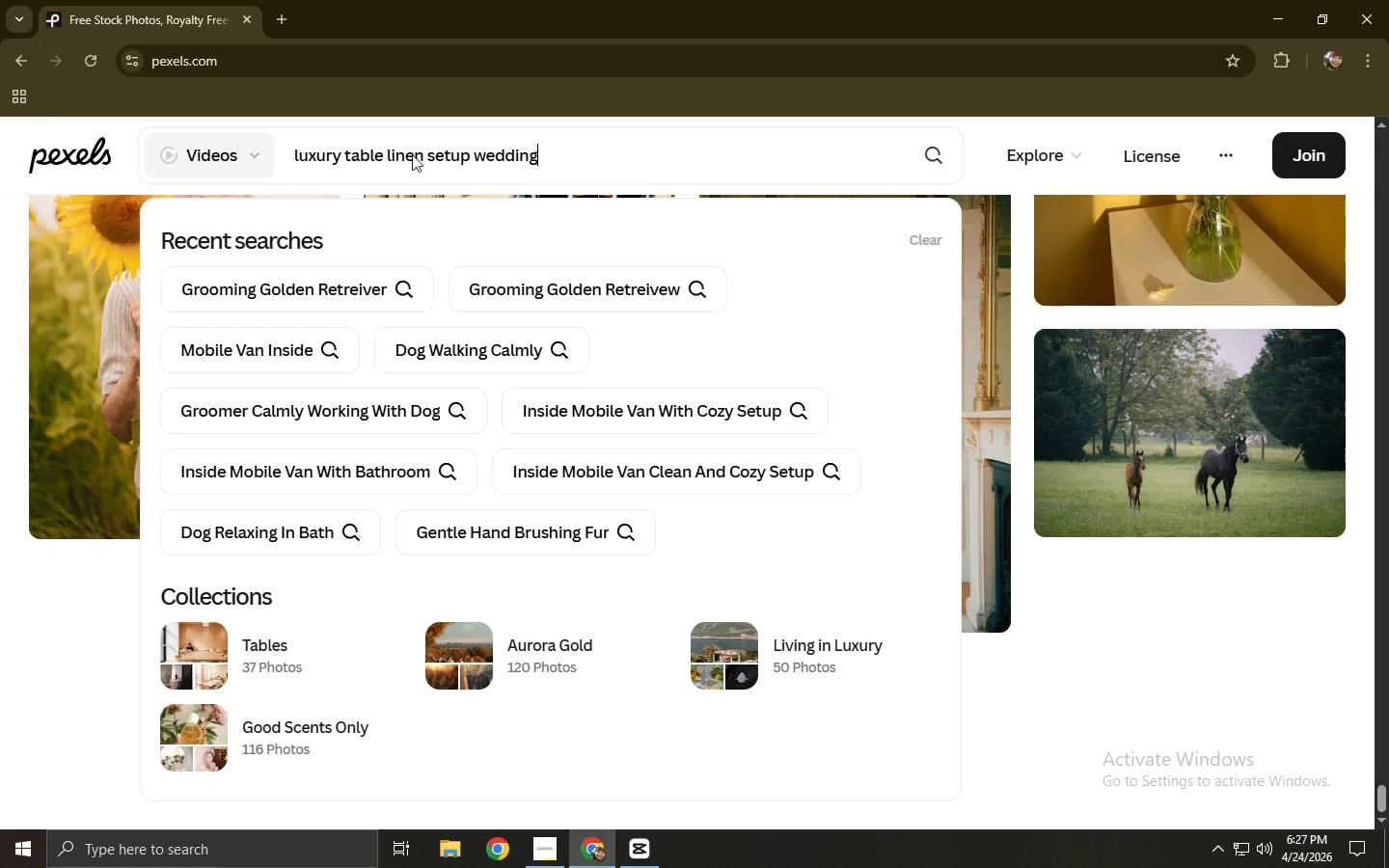 
key(Enter)
 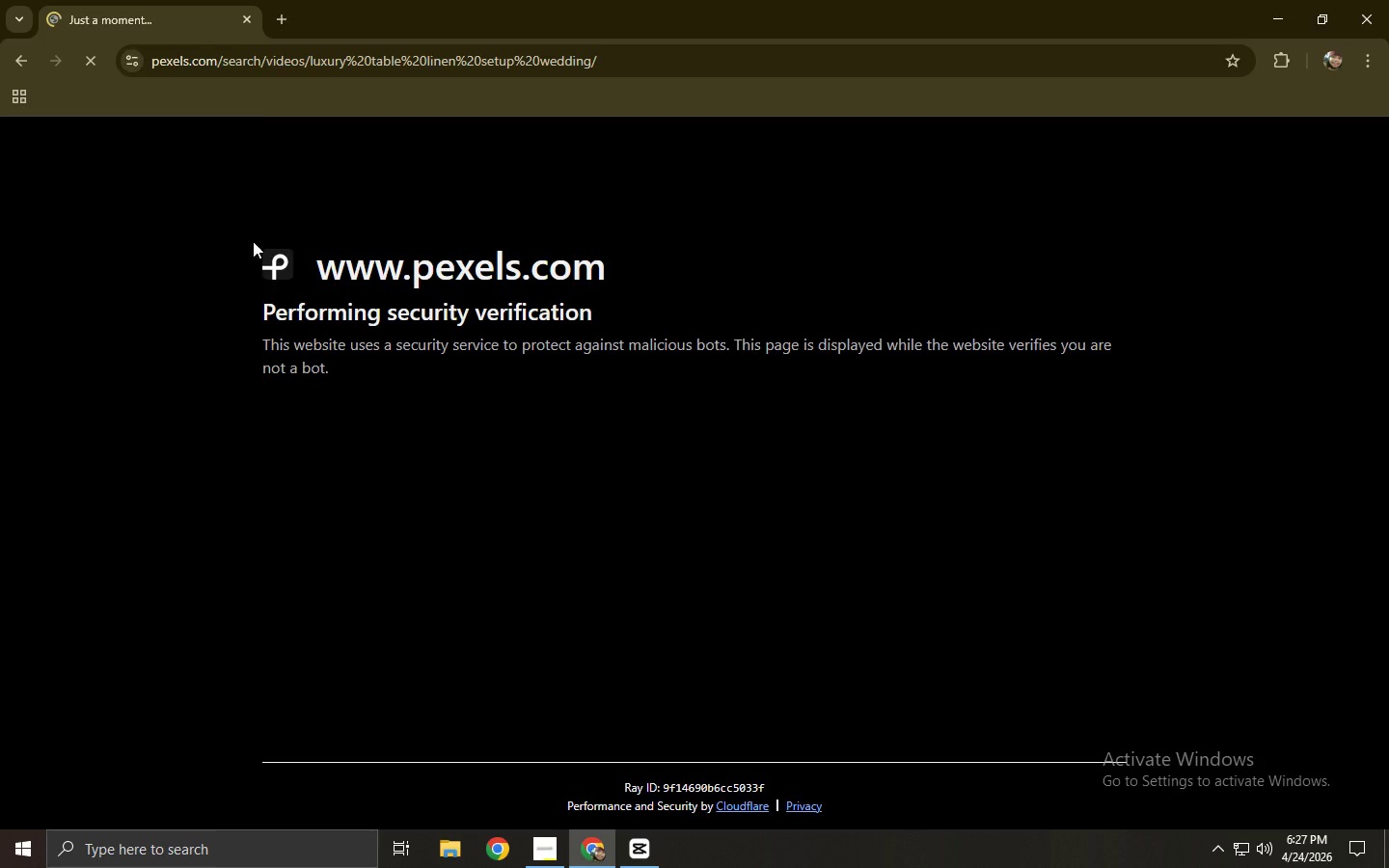 
mouse_move([162, 327])
 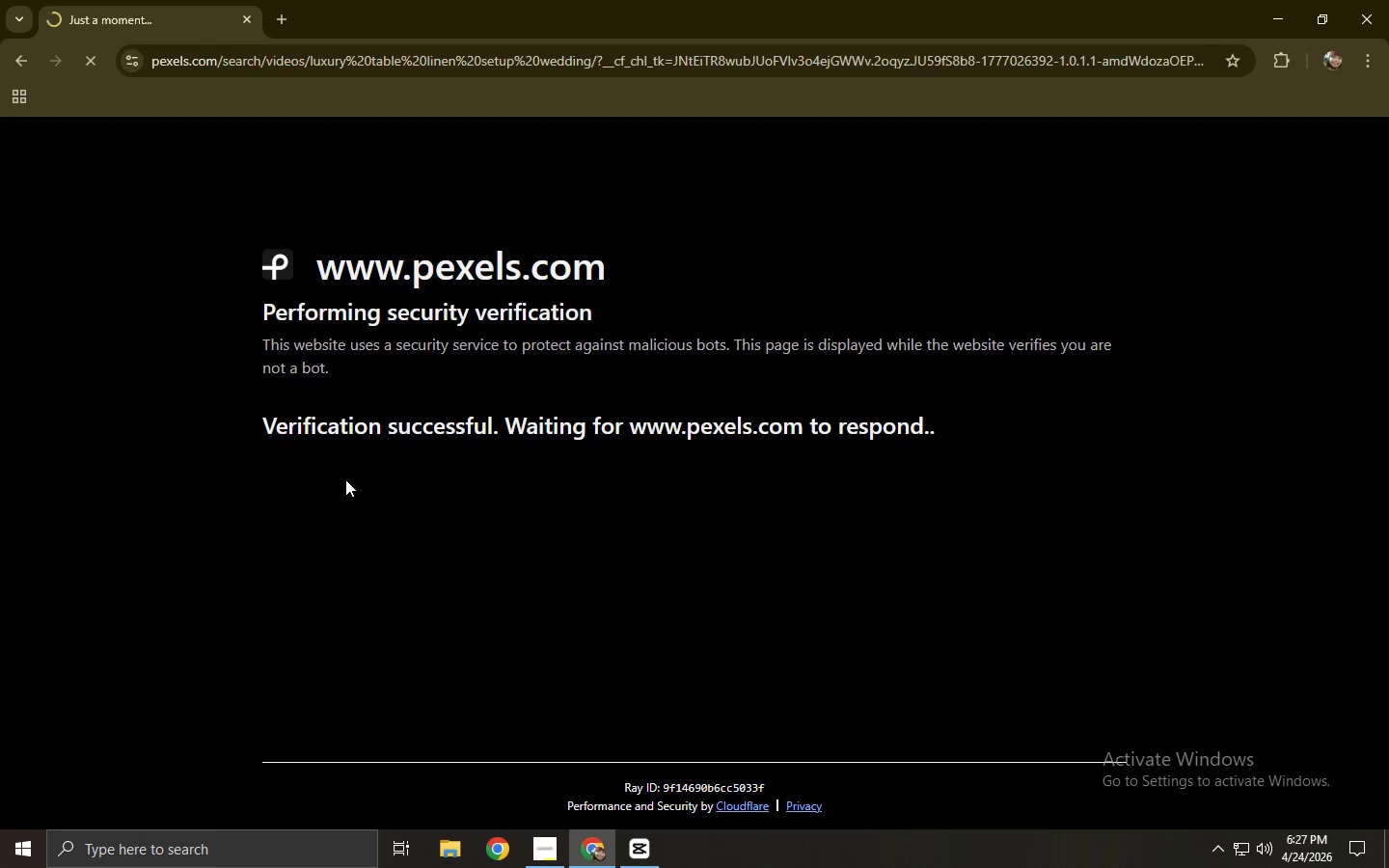 
mouse_move([324, 438])
 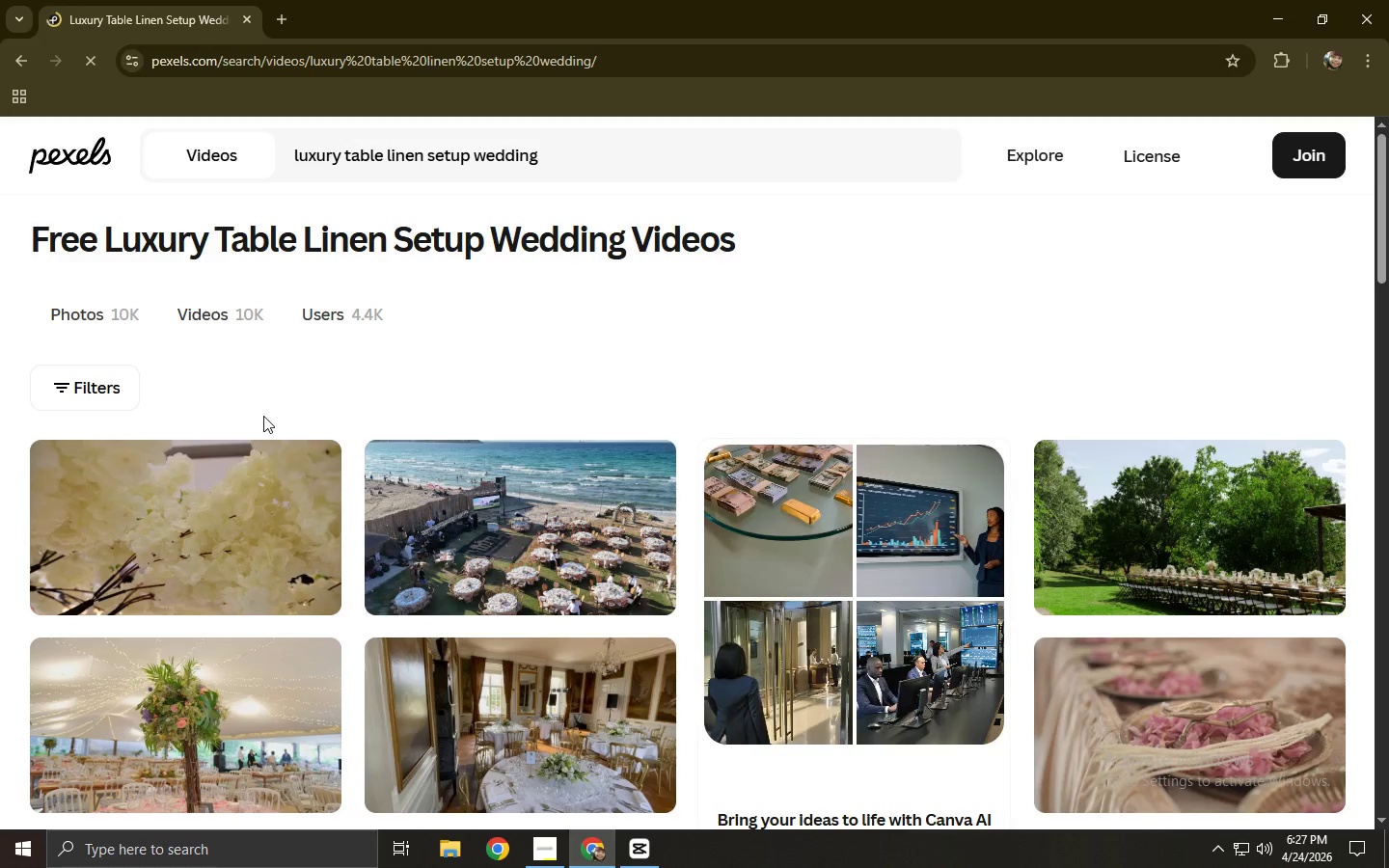 
scroll: coordinate [277, 413], scroll_direction: down, amount: 3.0
 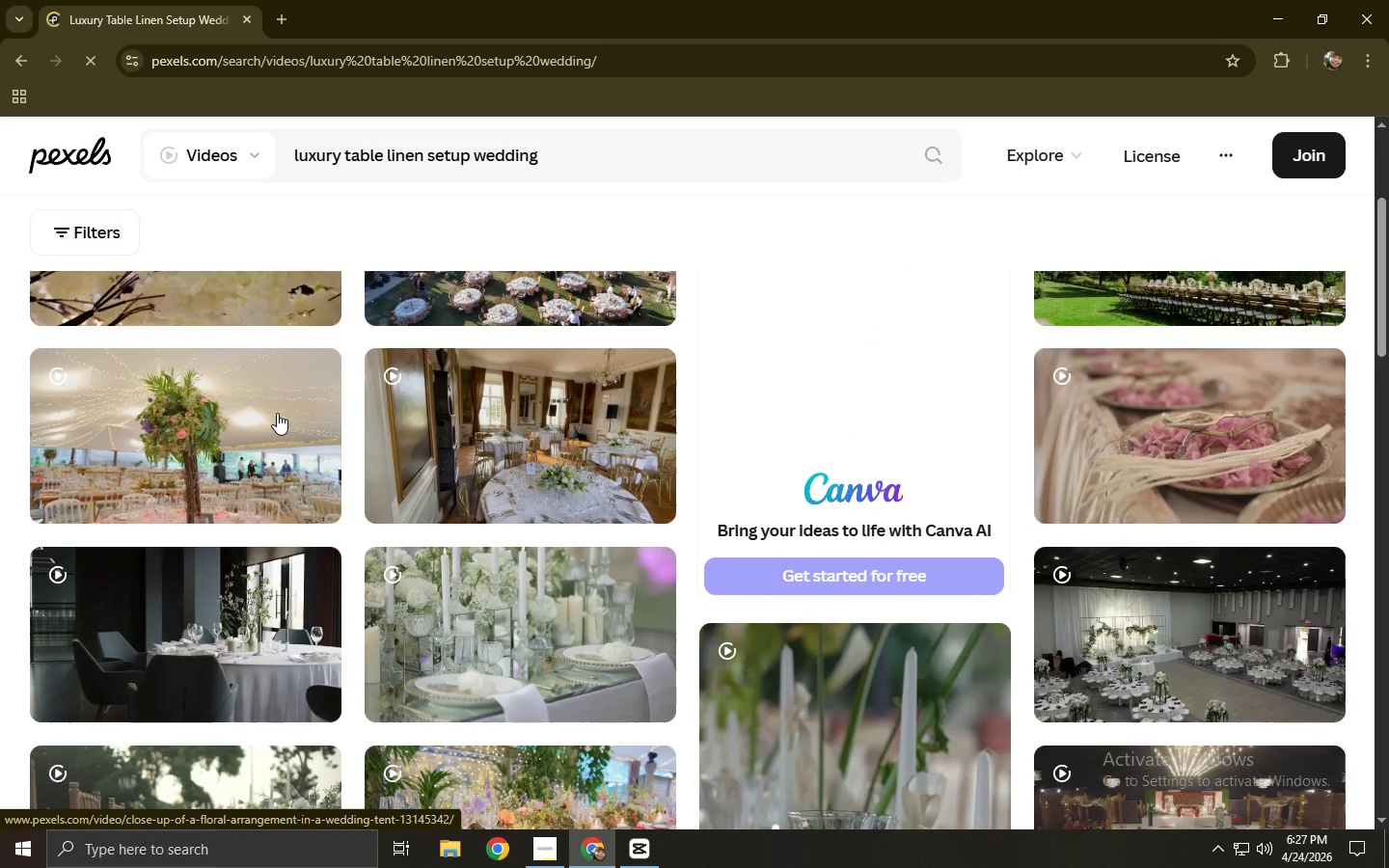 
mouse_move([469, 452])
 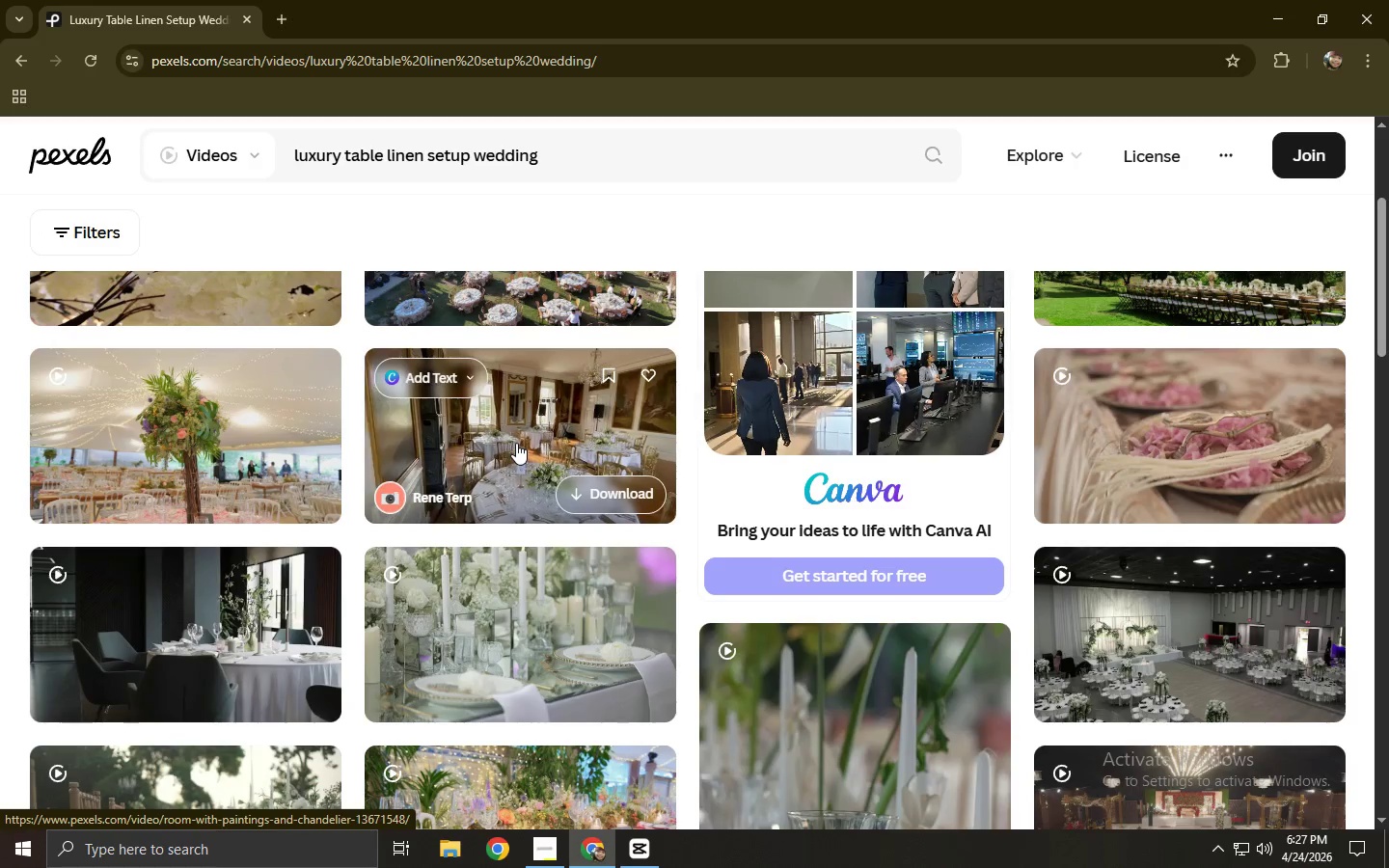 
scroll: coordinate [508, 439], scroll_direction: down, amount: 1.0
 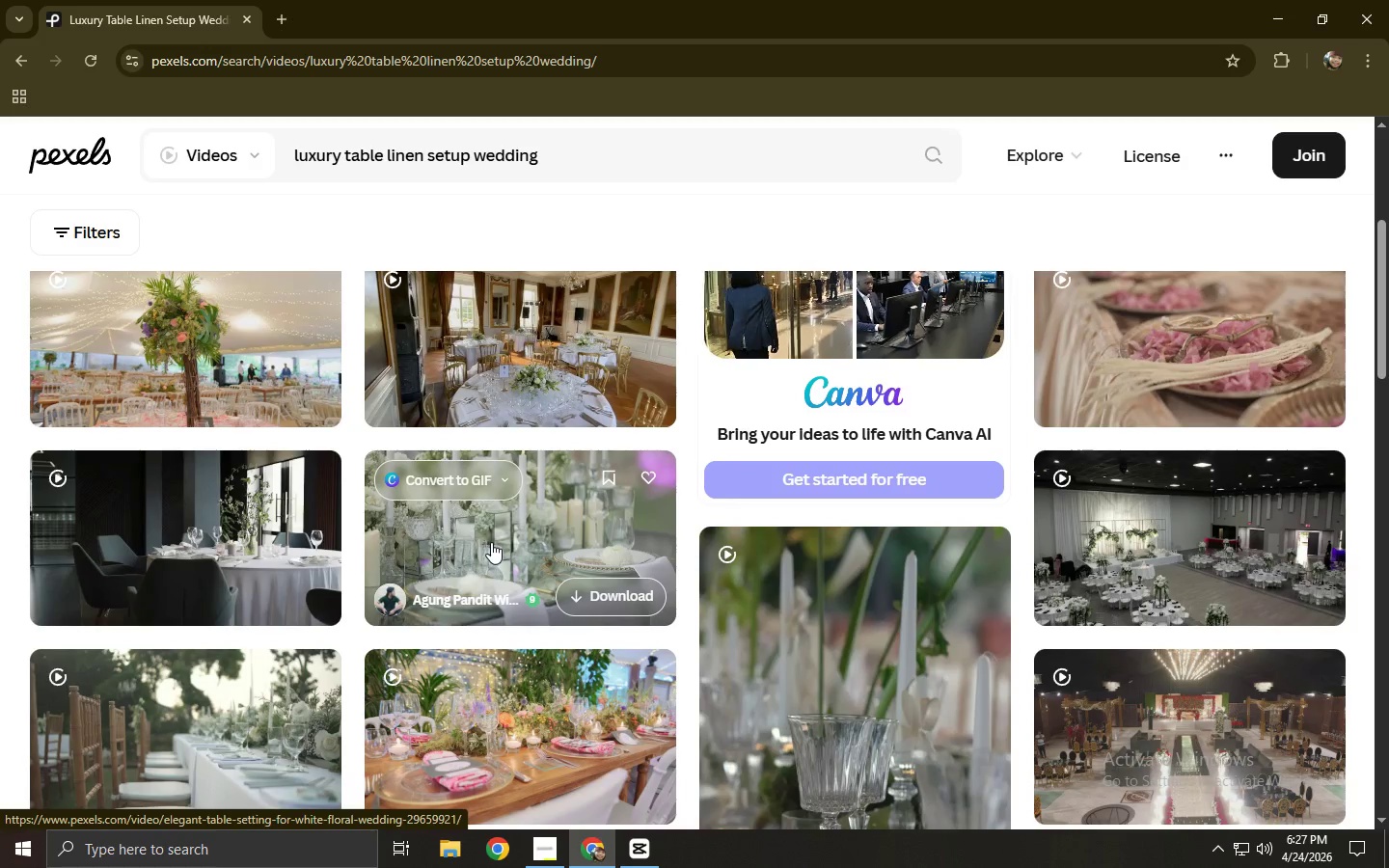 
left_click([492, 542])
 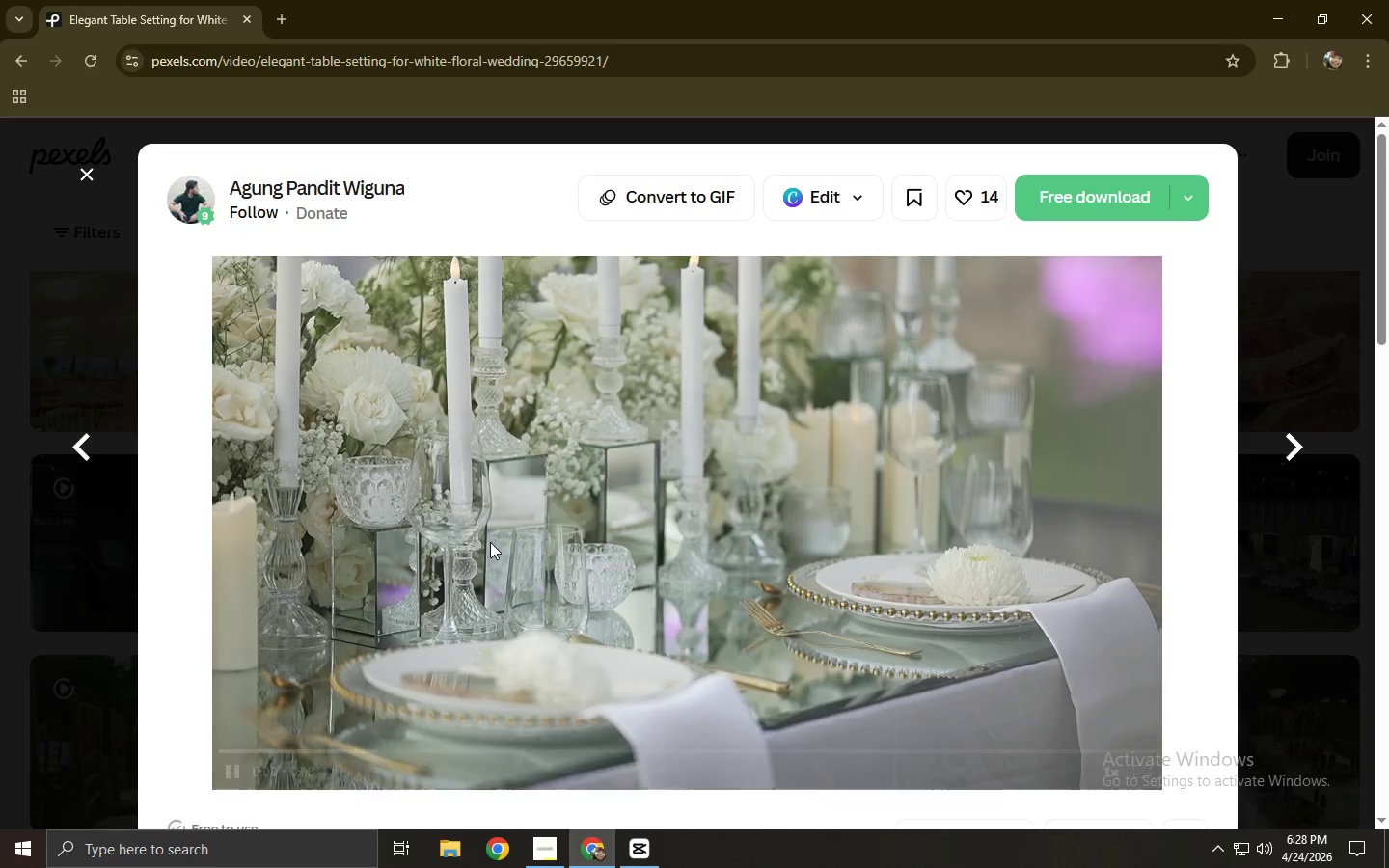 
left_click([0, 592])
 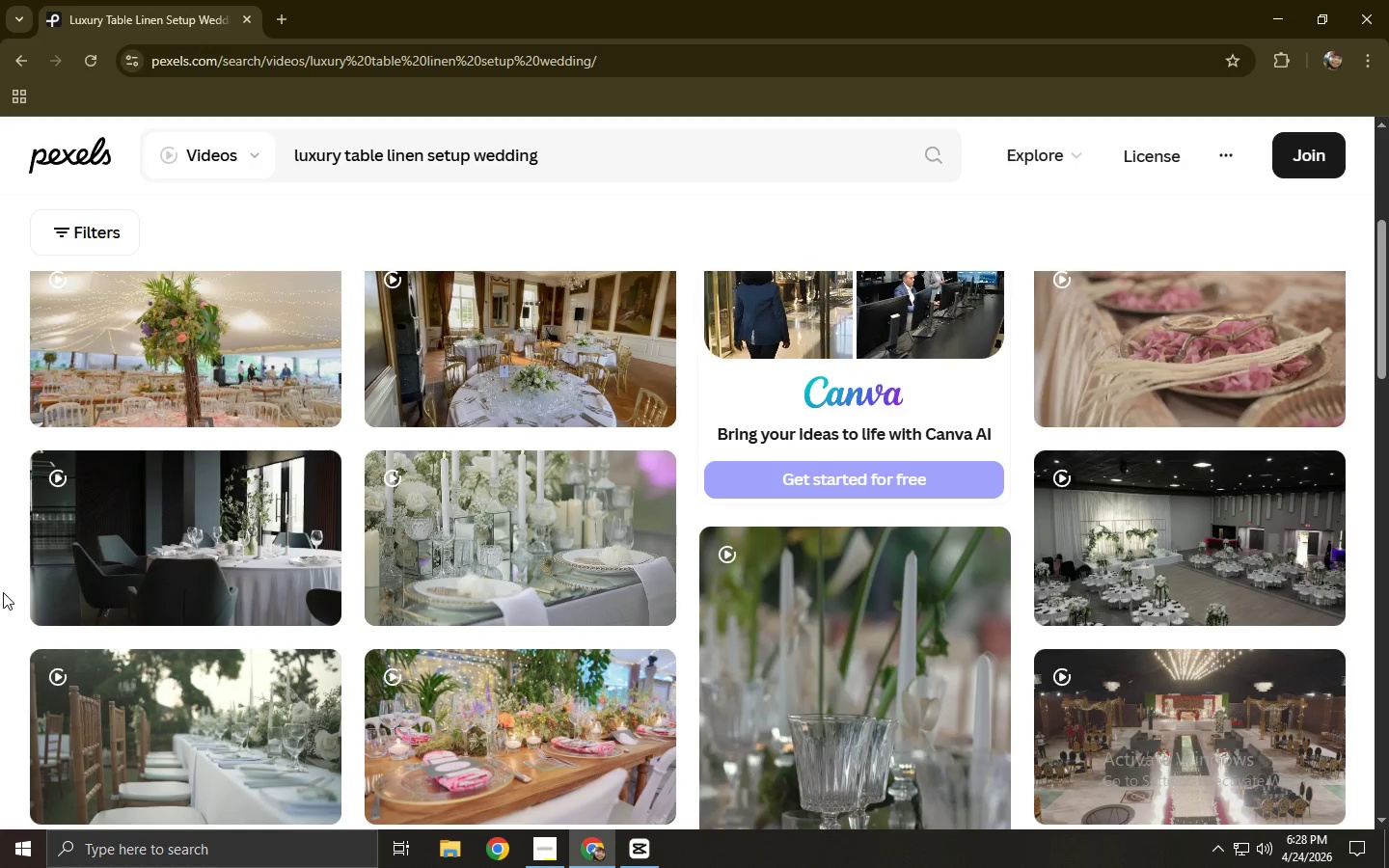 
scroll: coordinate [3, 592], scroll_direction: down, amount: 3.0
 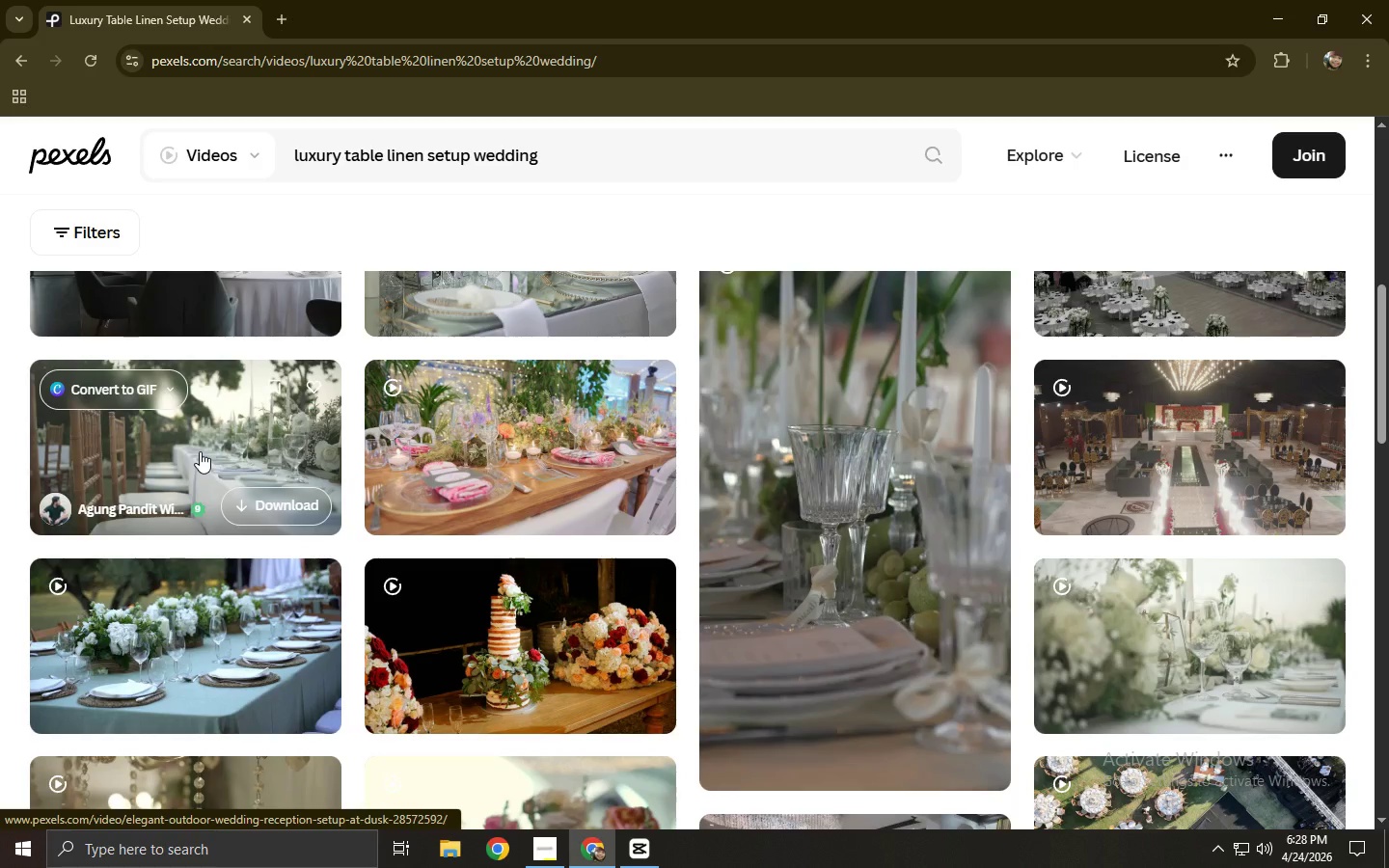 
scroll: coordinate [591, 519], scroll_direction: up, amount: 5.0
 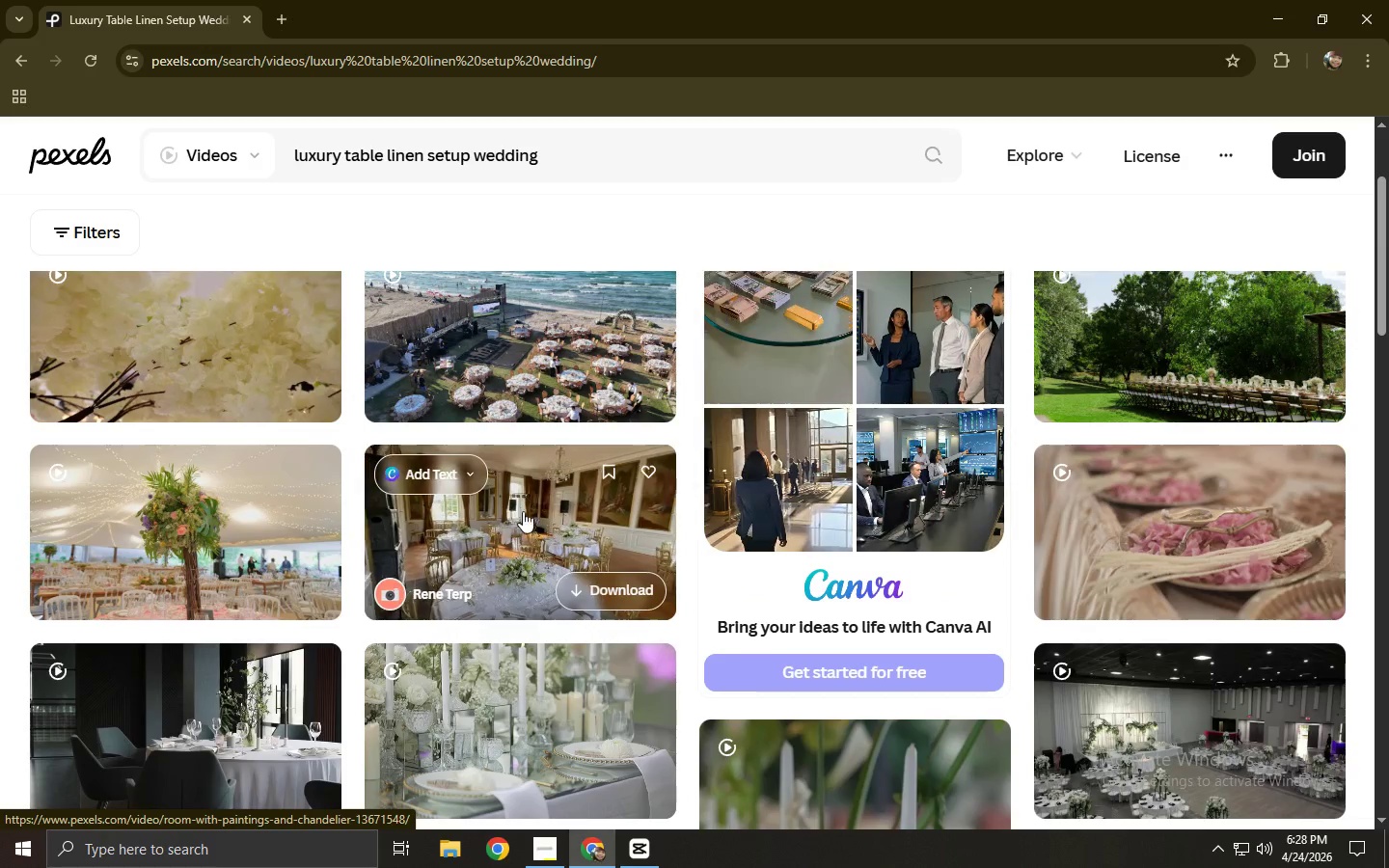 
left_click([541, 517])
 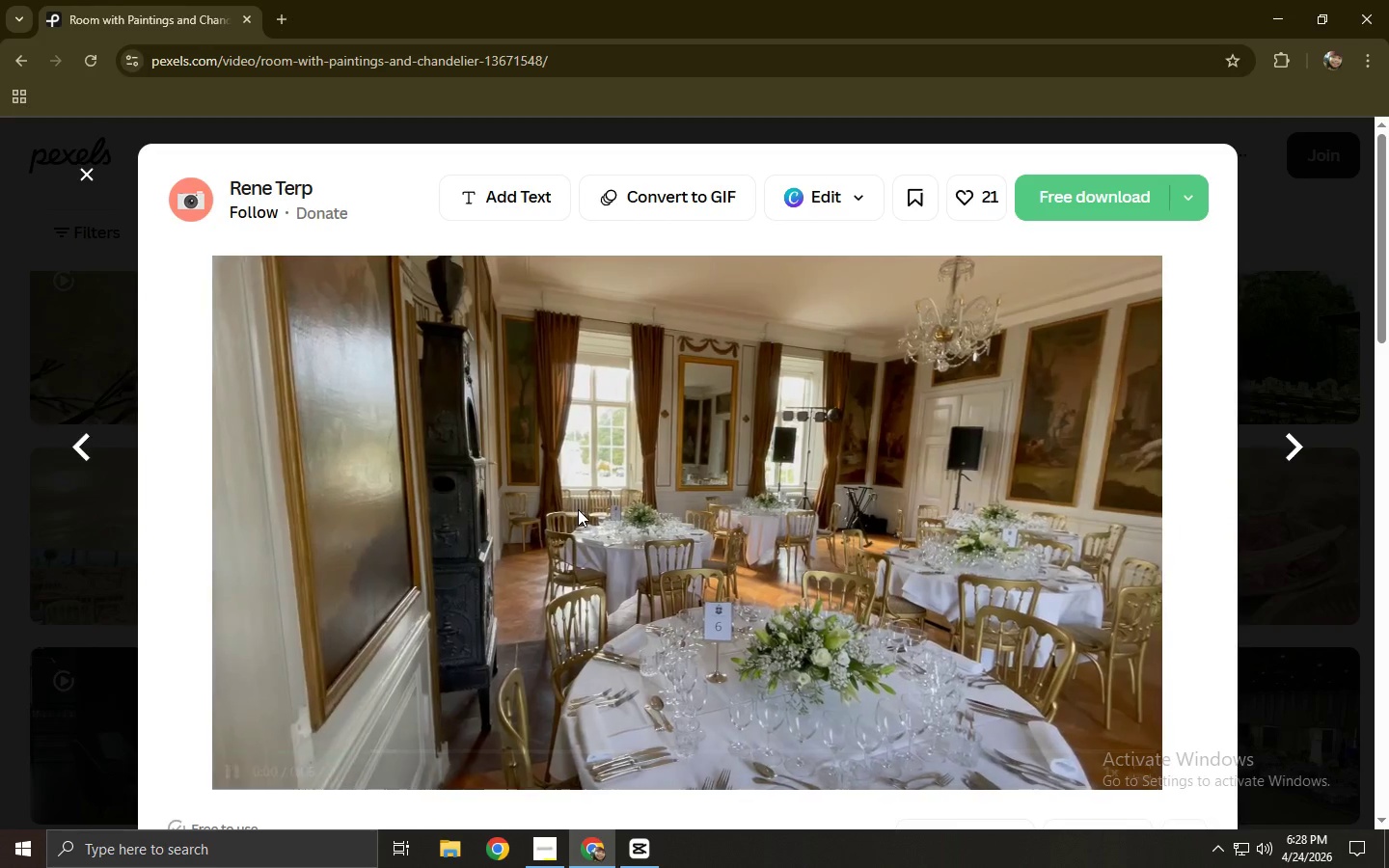 
scroll: coordinate [667, 496], scroll_direction: down, amount: 2.0
 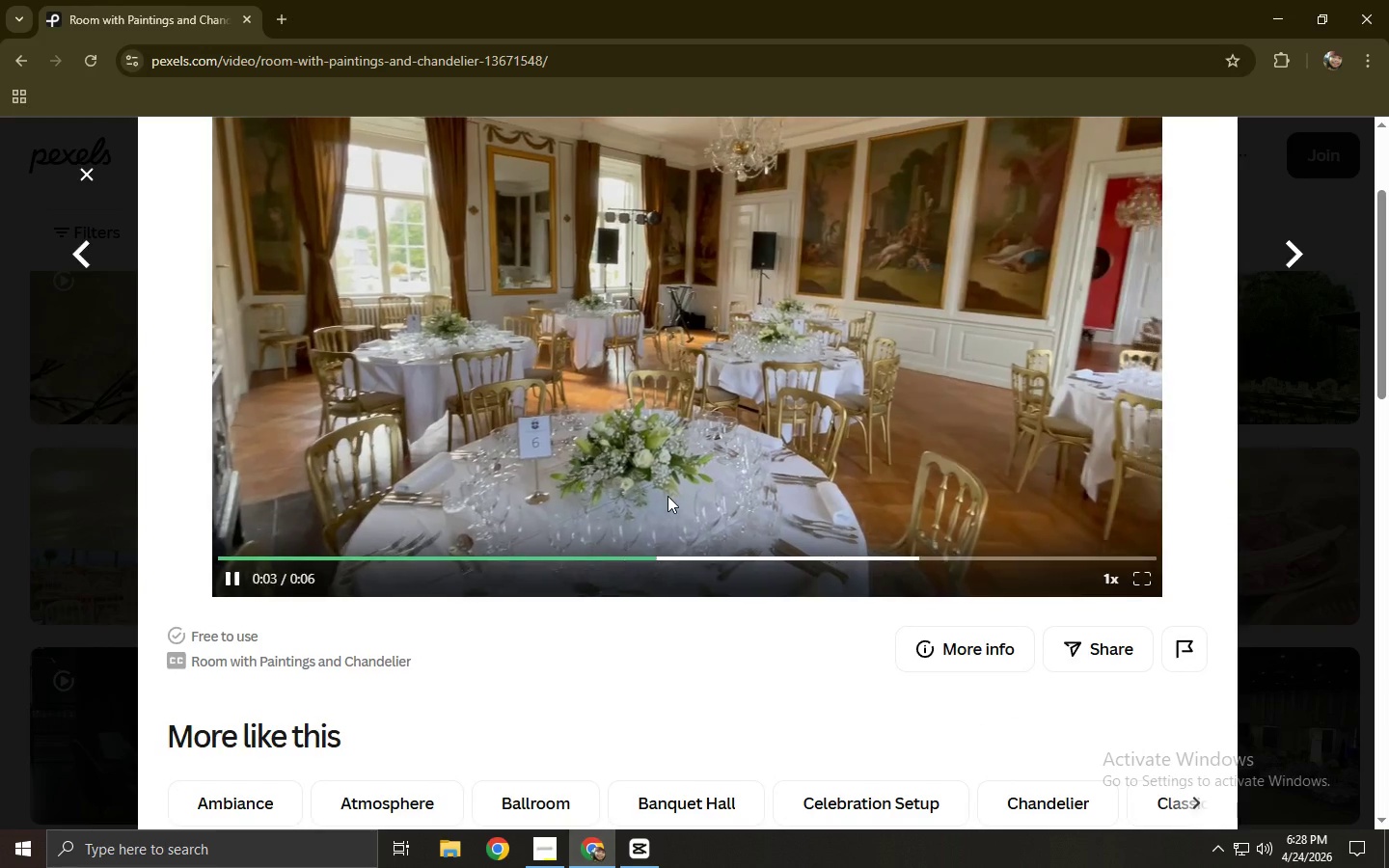 
scroll: coordinate [667, 496], scroll_direction: up, amount: 3.0
 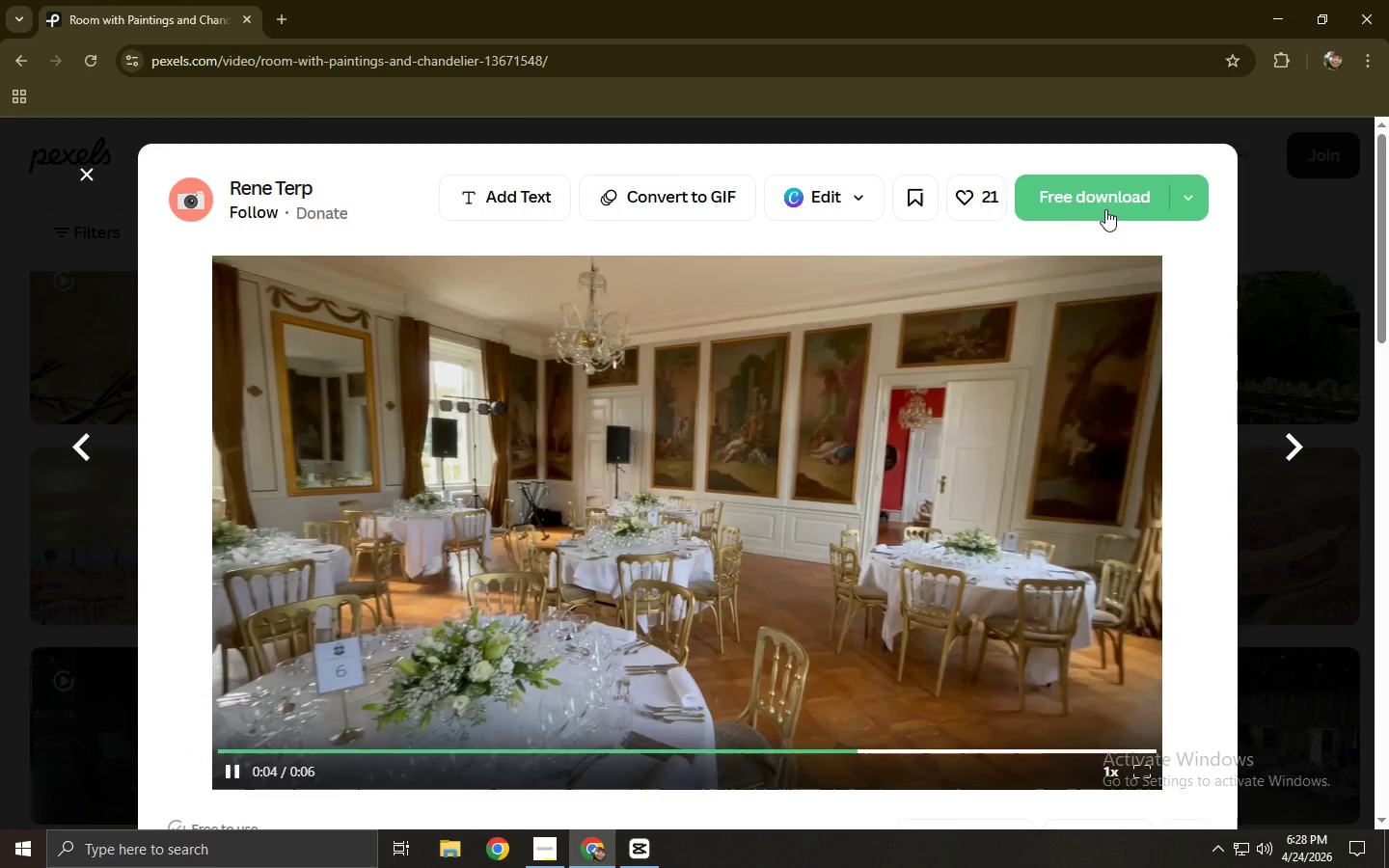 
left_click([1099, 193])
 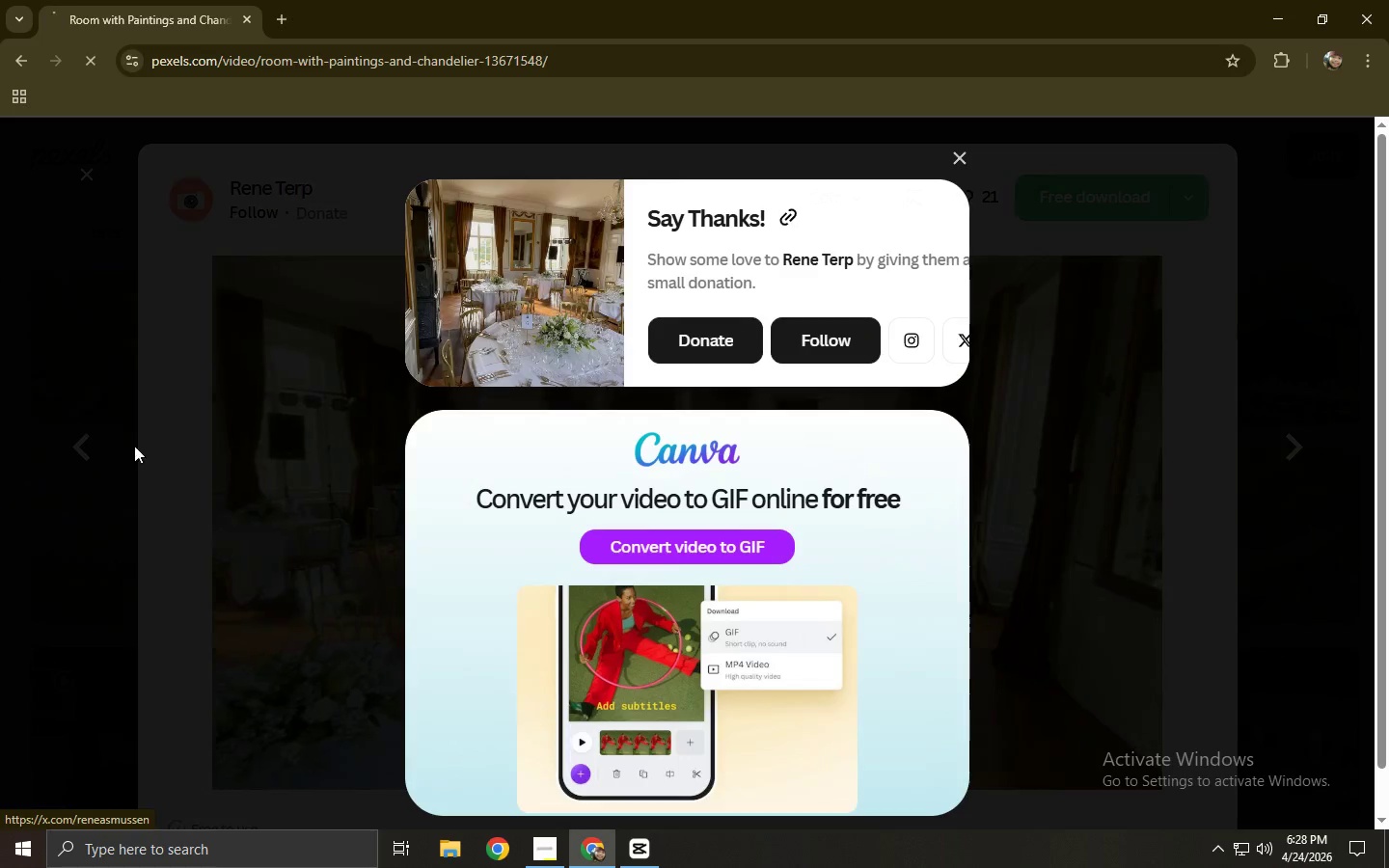 
left_click([0, 469])